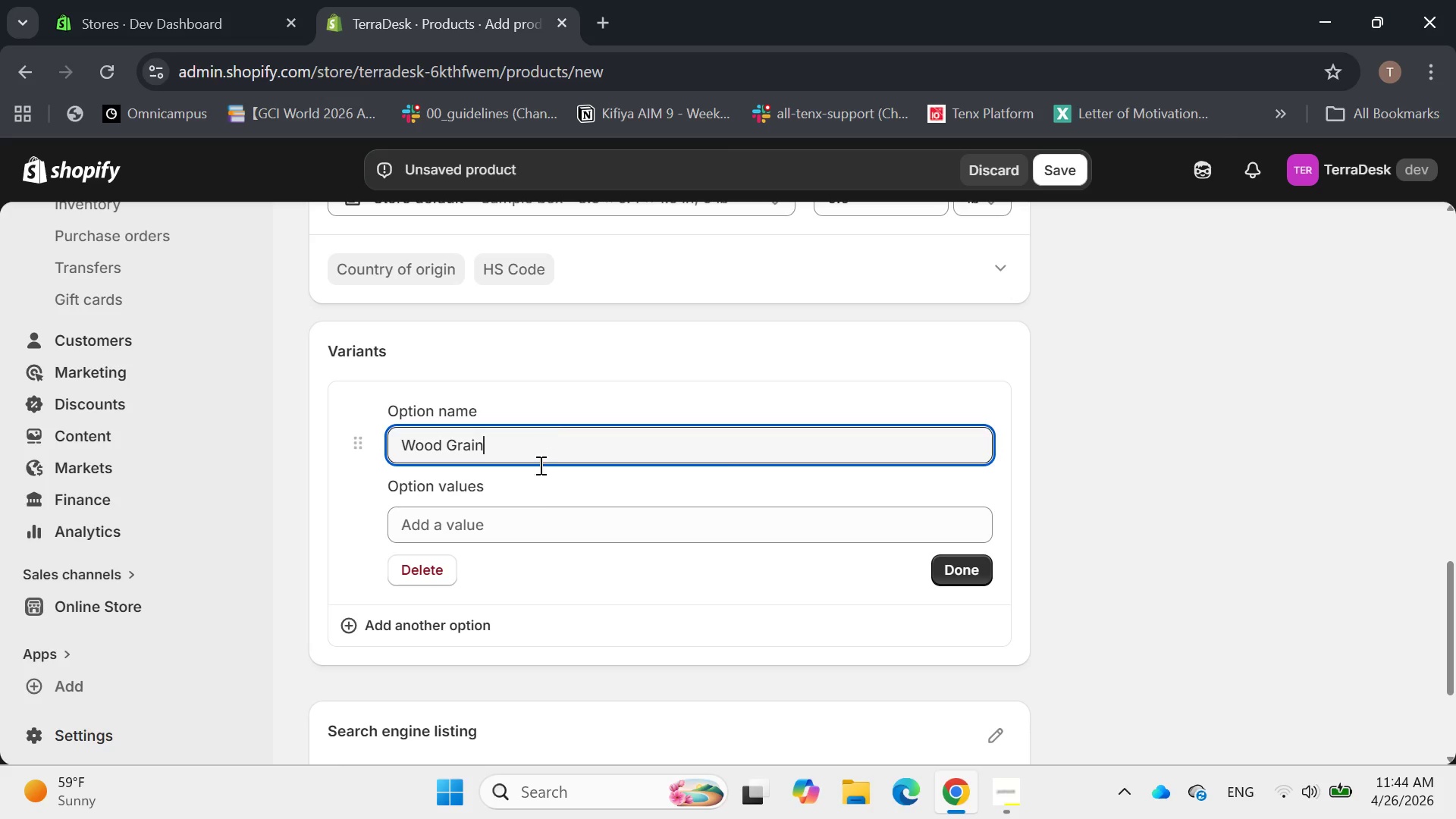 
left_click([520, 522])
 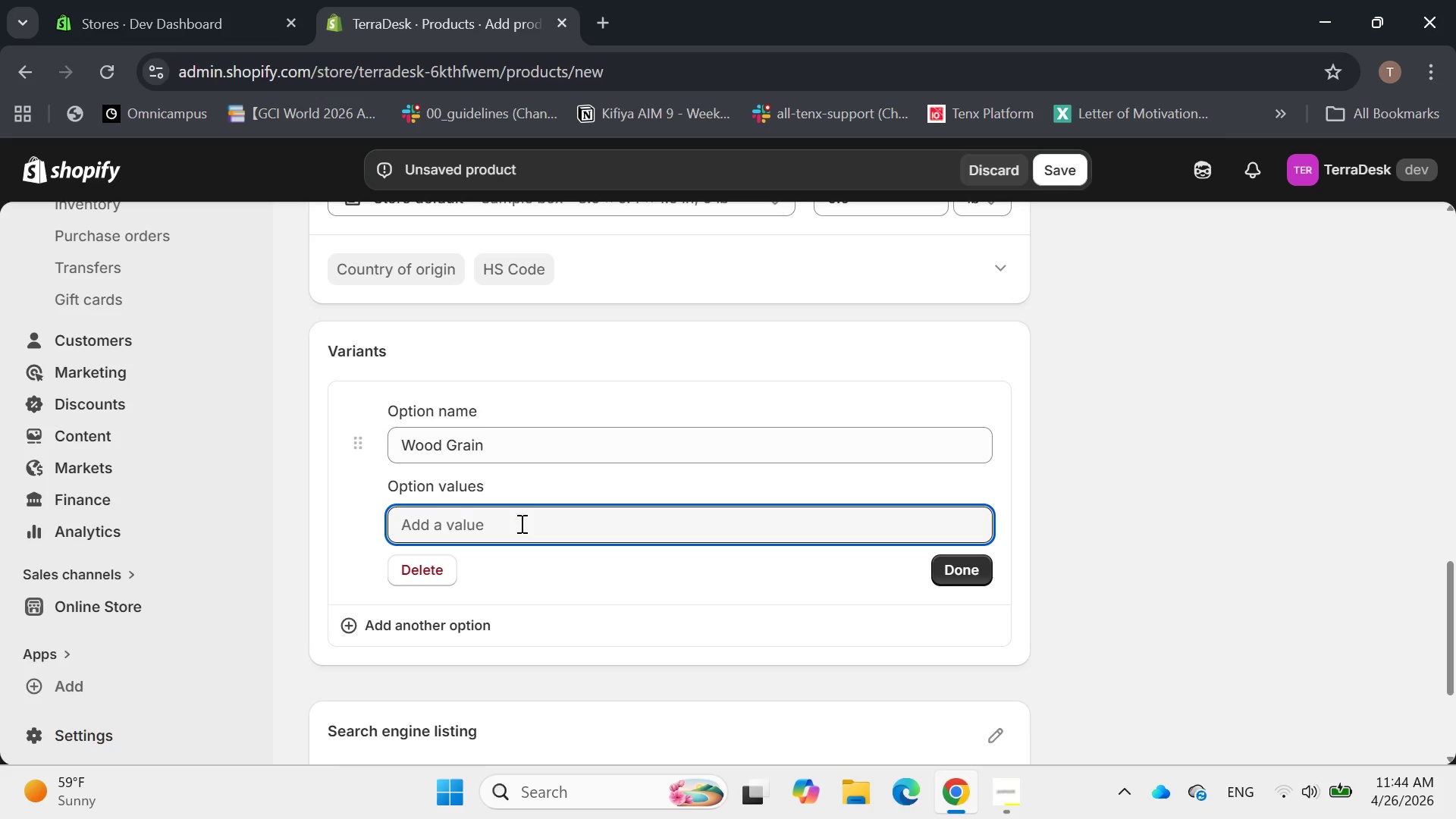 
type(Light nature)
 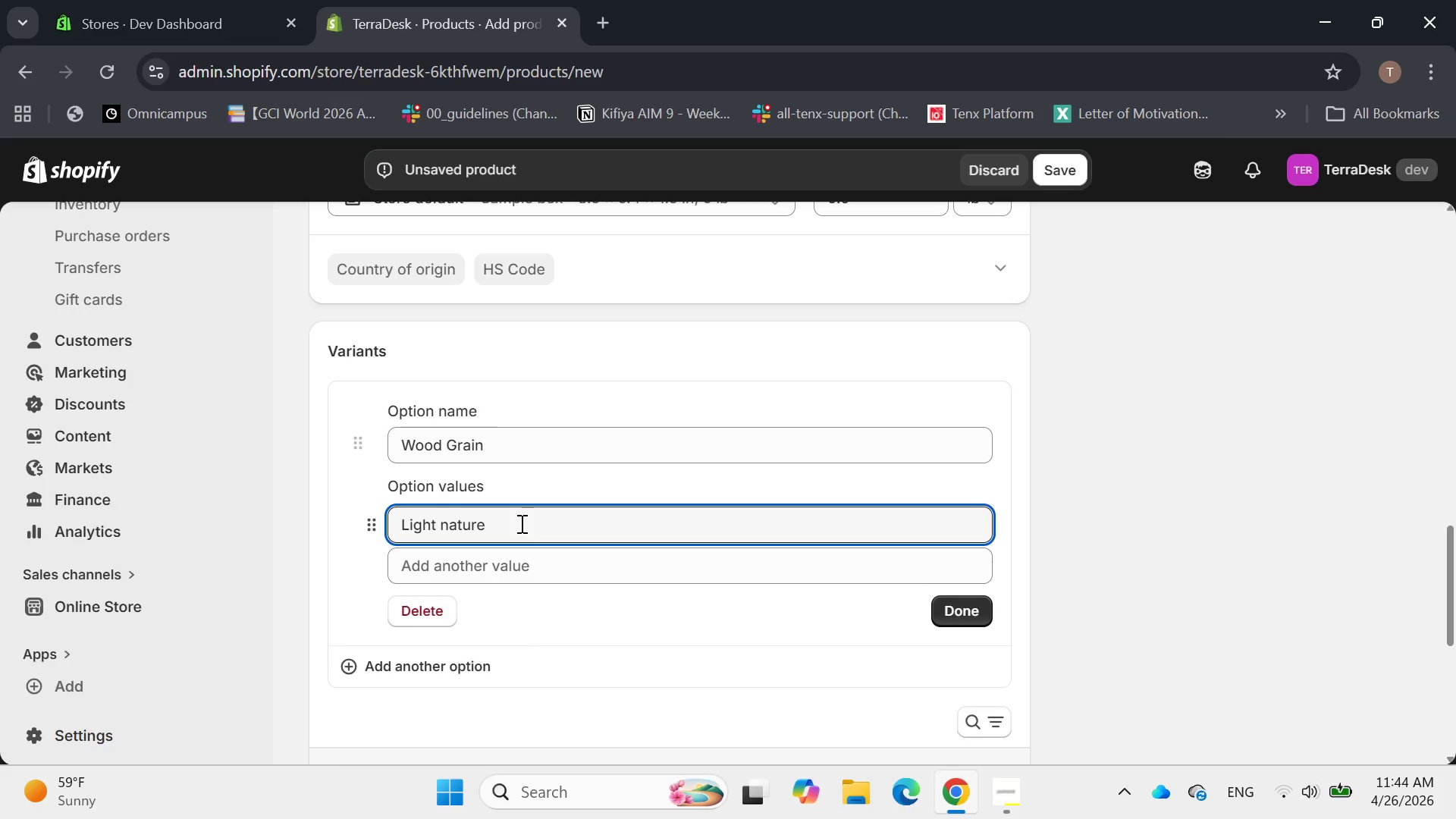 
key(ArrowLeft)
 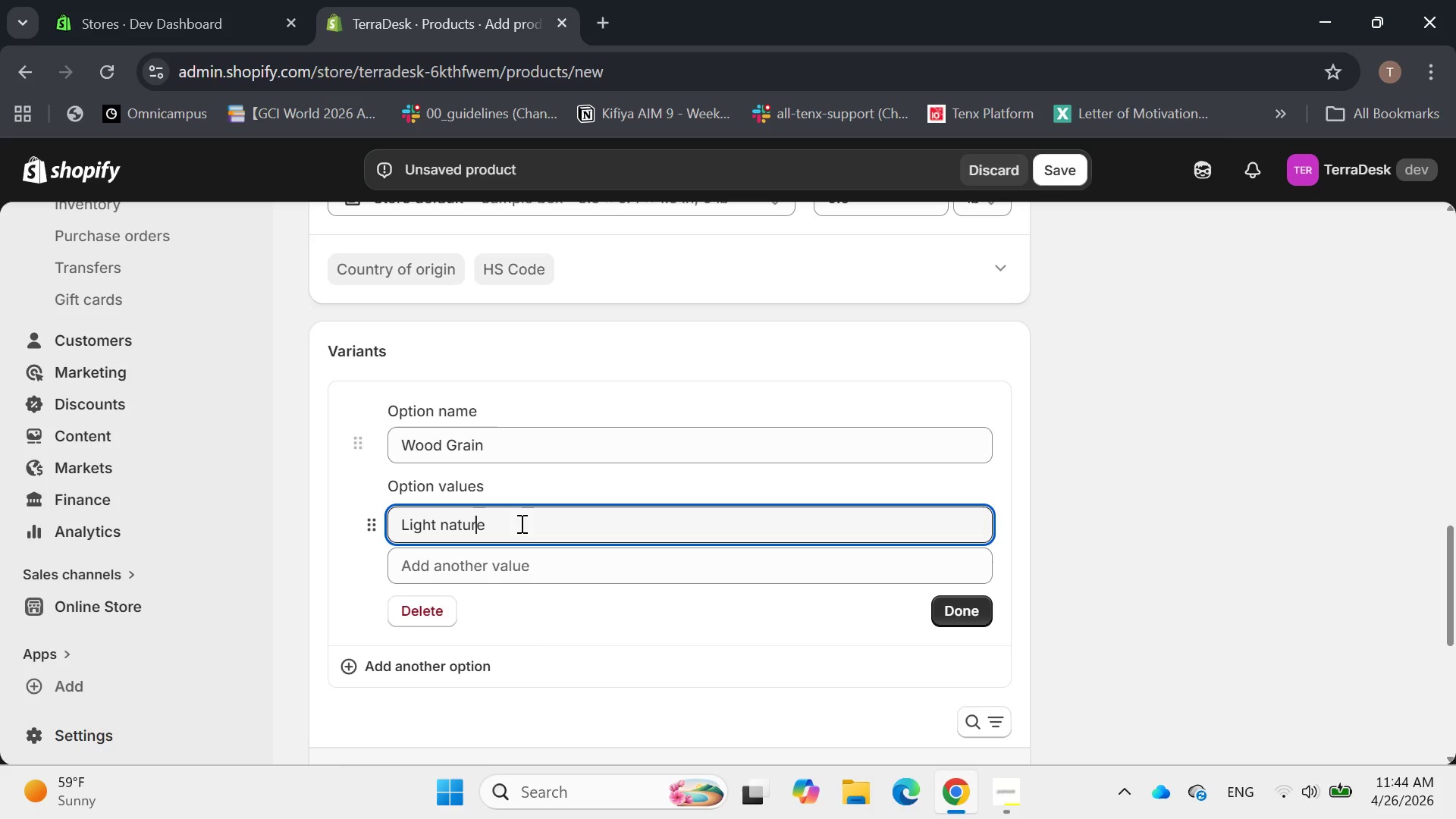 
key(ArrowLeft)
 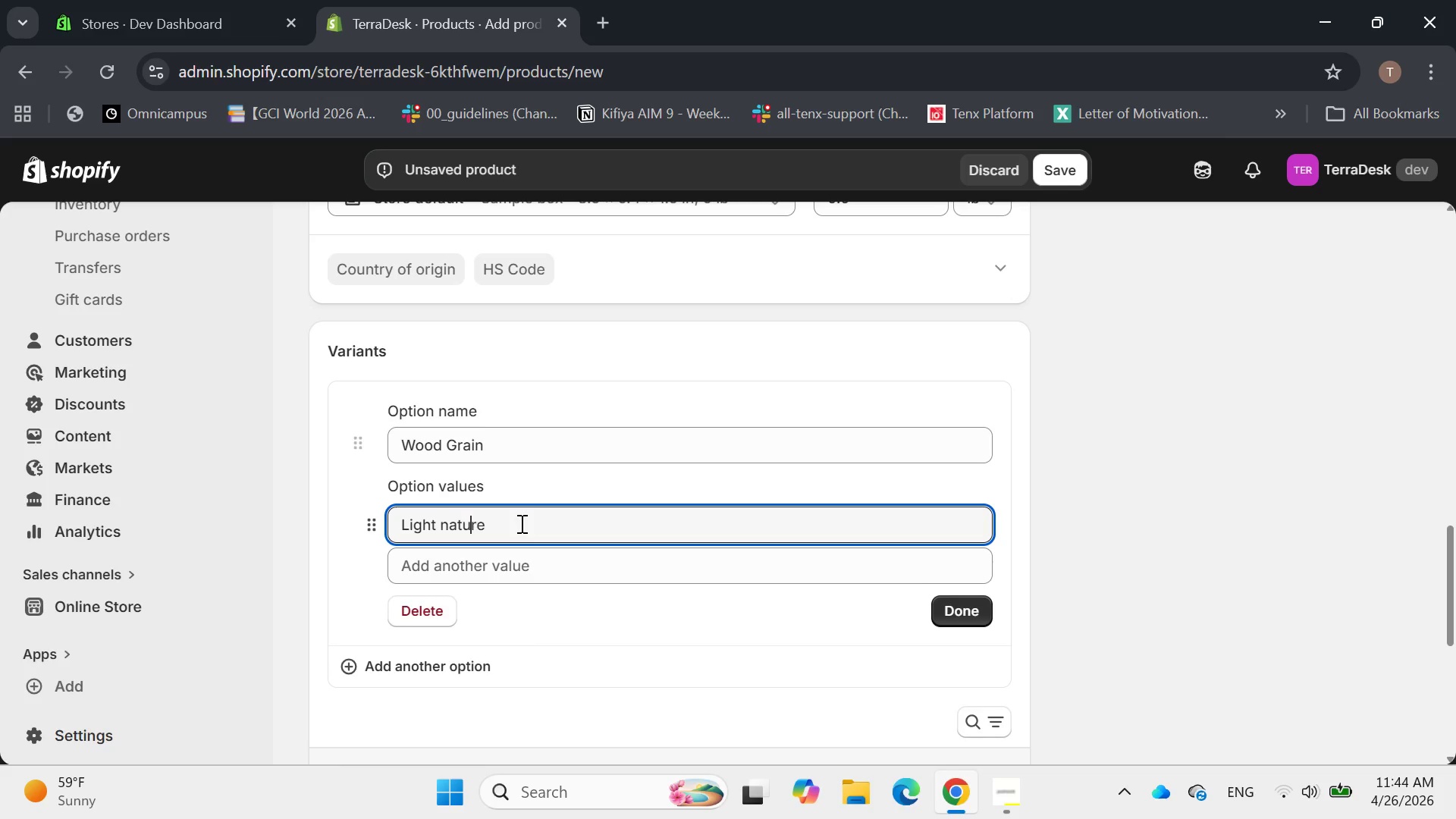 
key(ArrowLeft)
 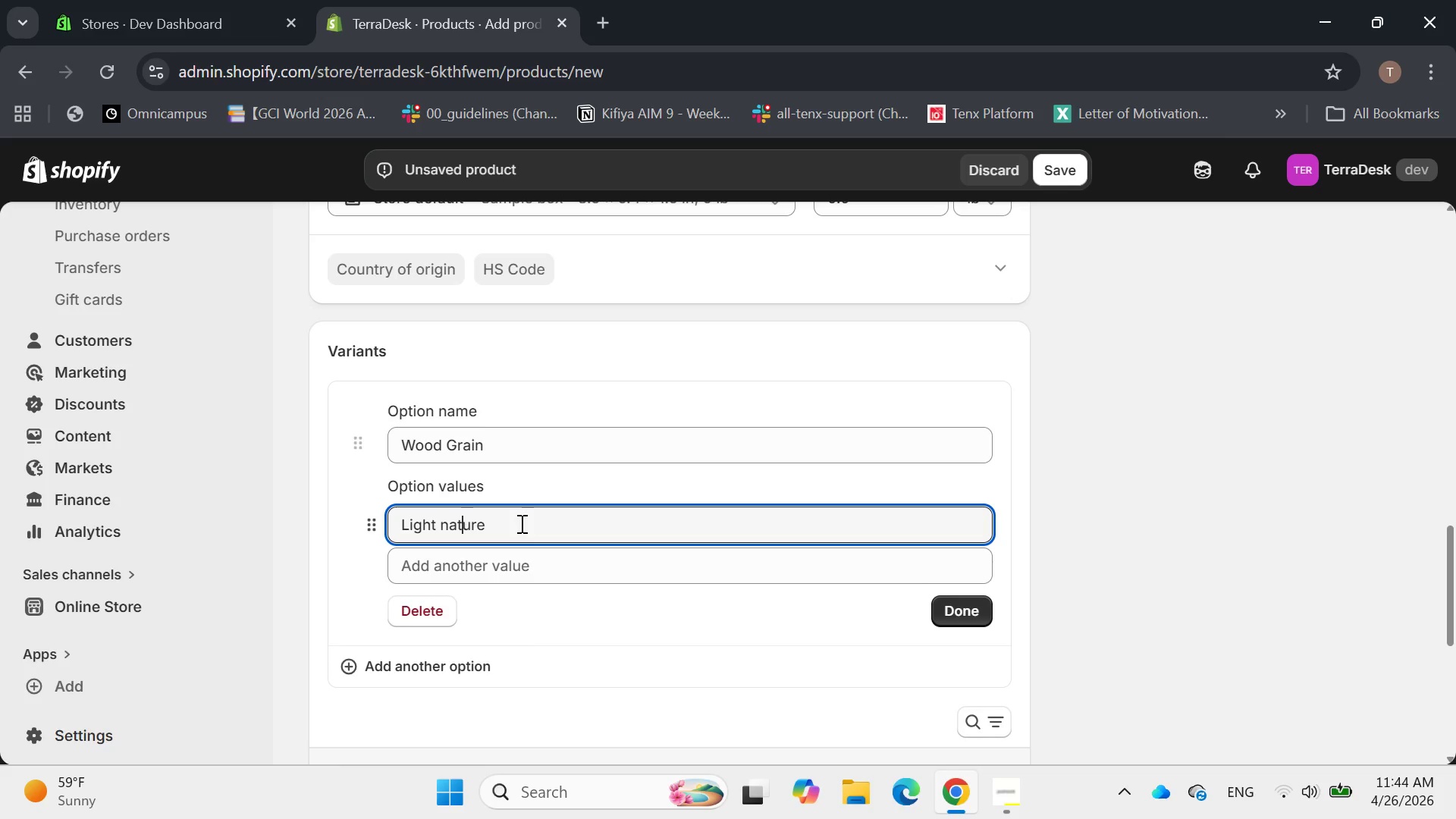 
key(ArrowLeft)
 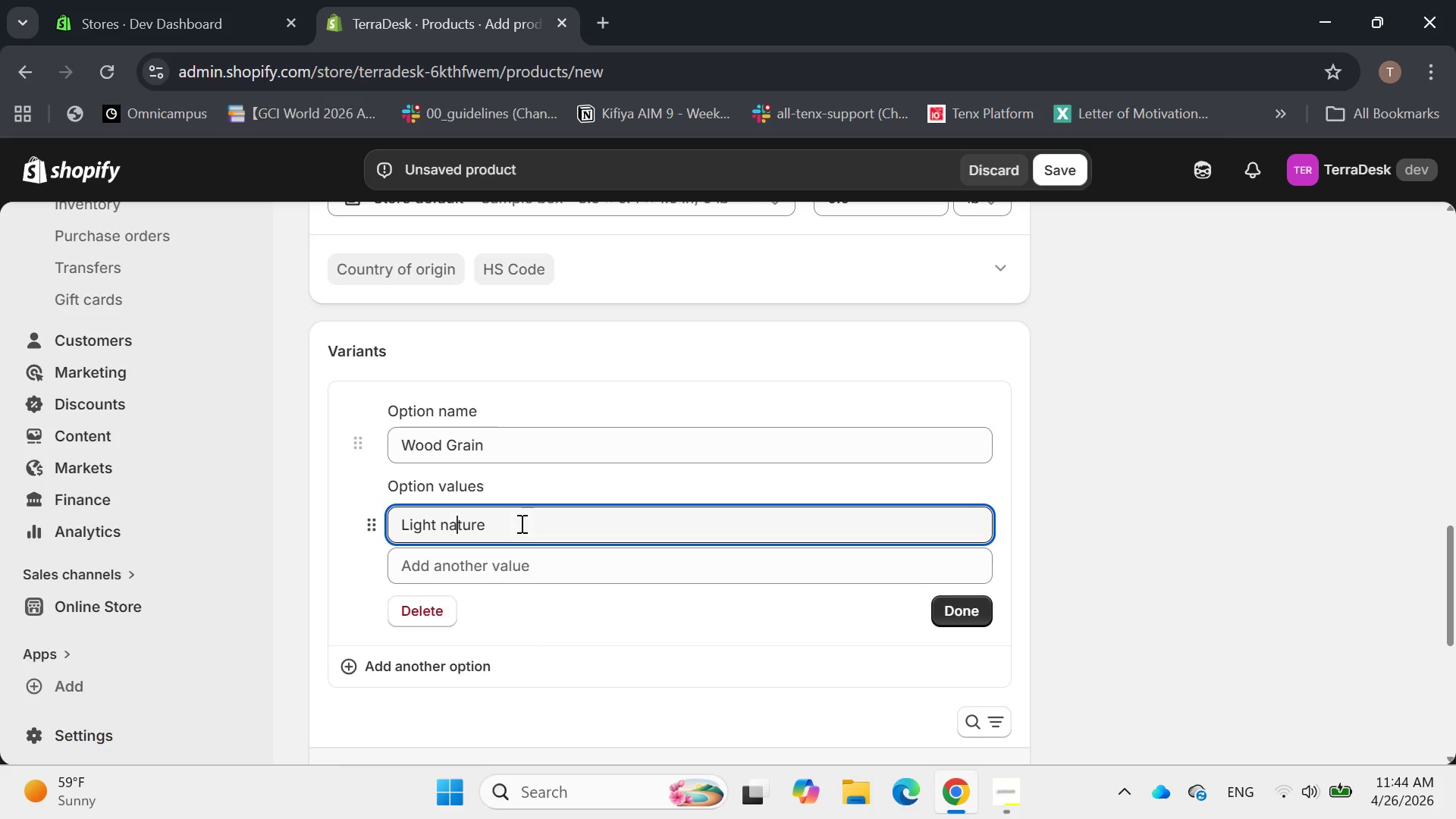 
key(ArrowLeft)
 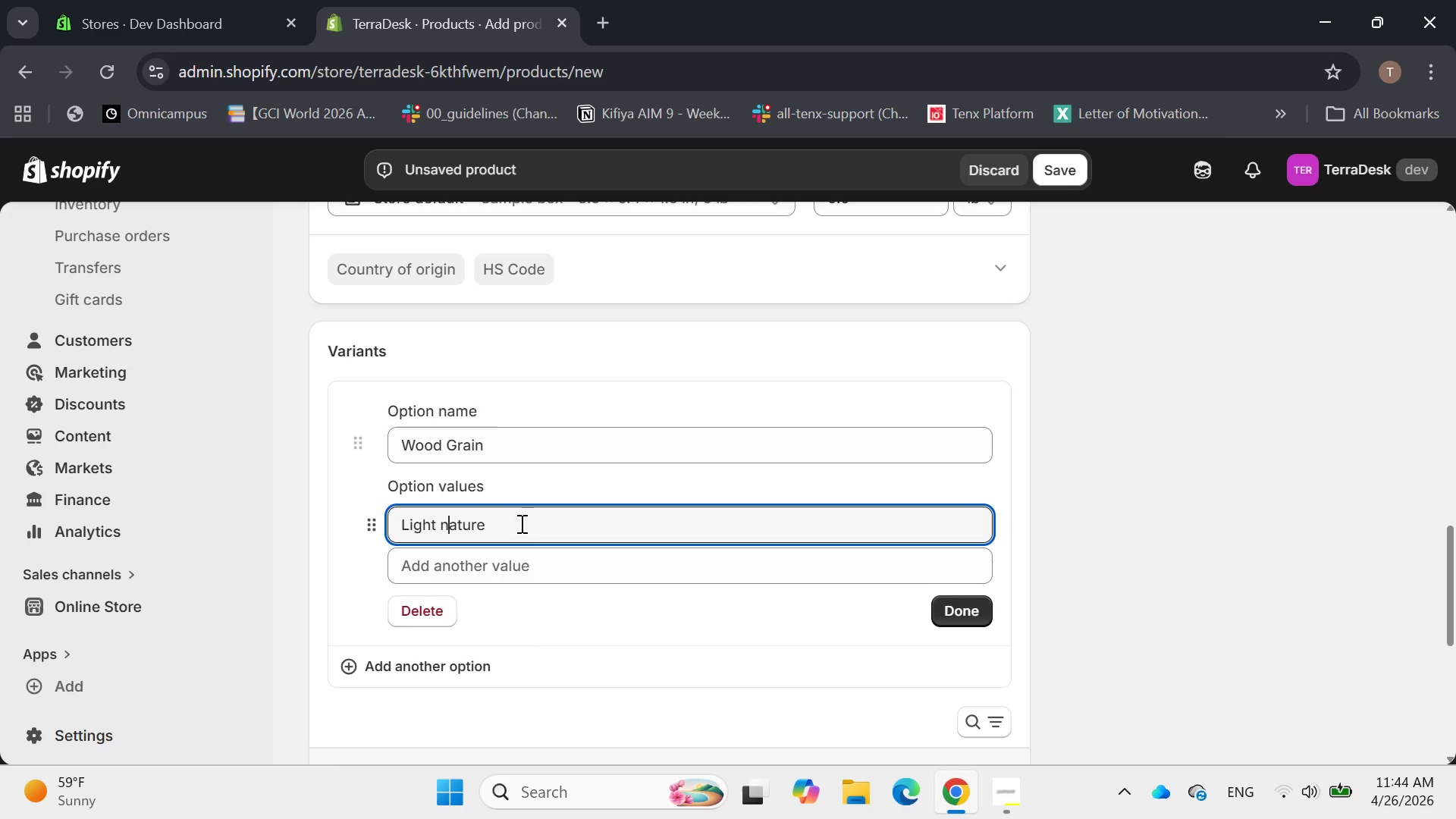 
key(Backspace)
 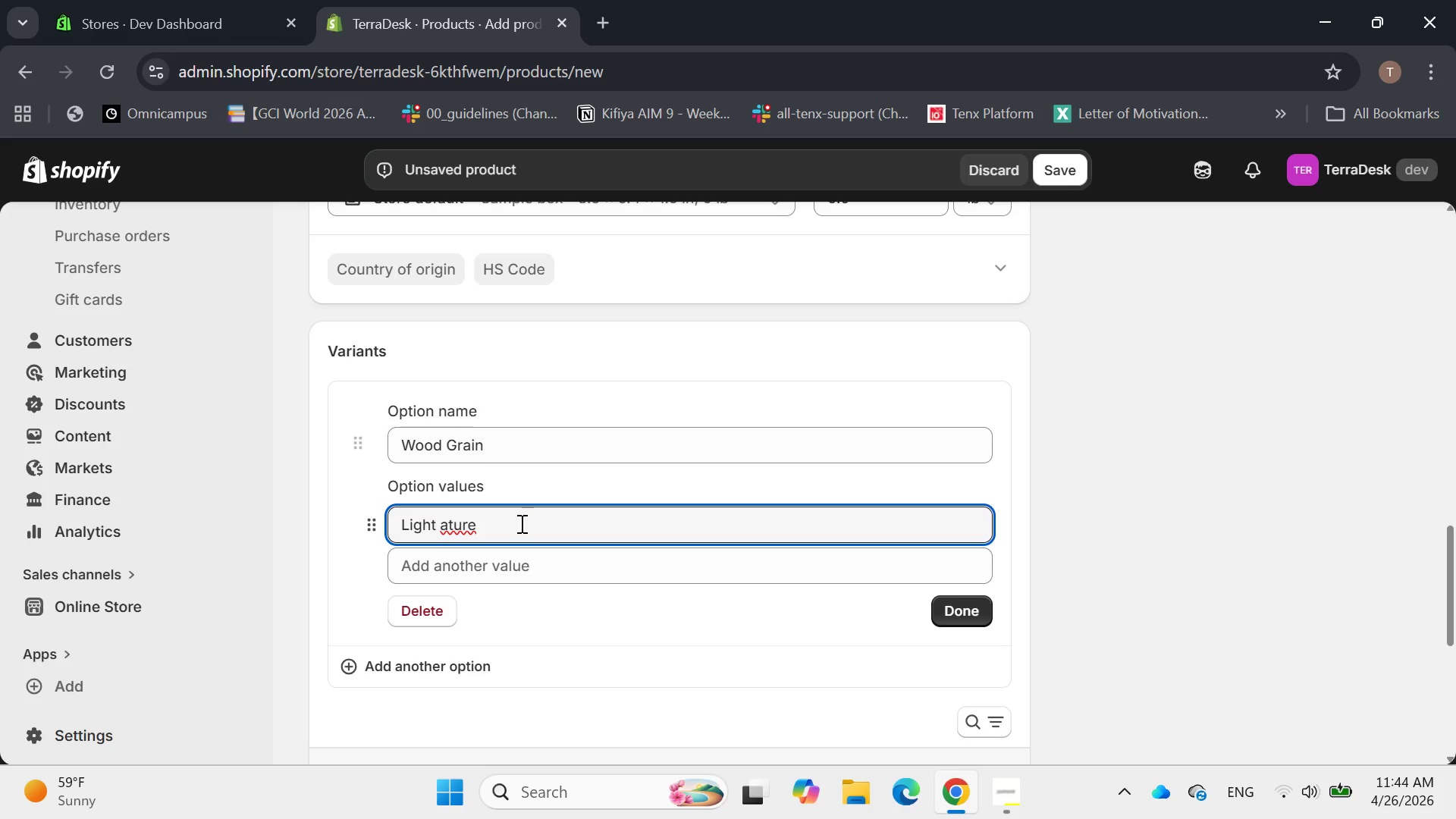 
key(Shift+ShiftLeft)
 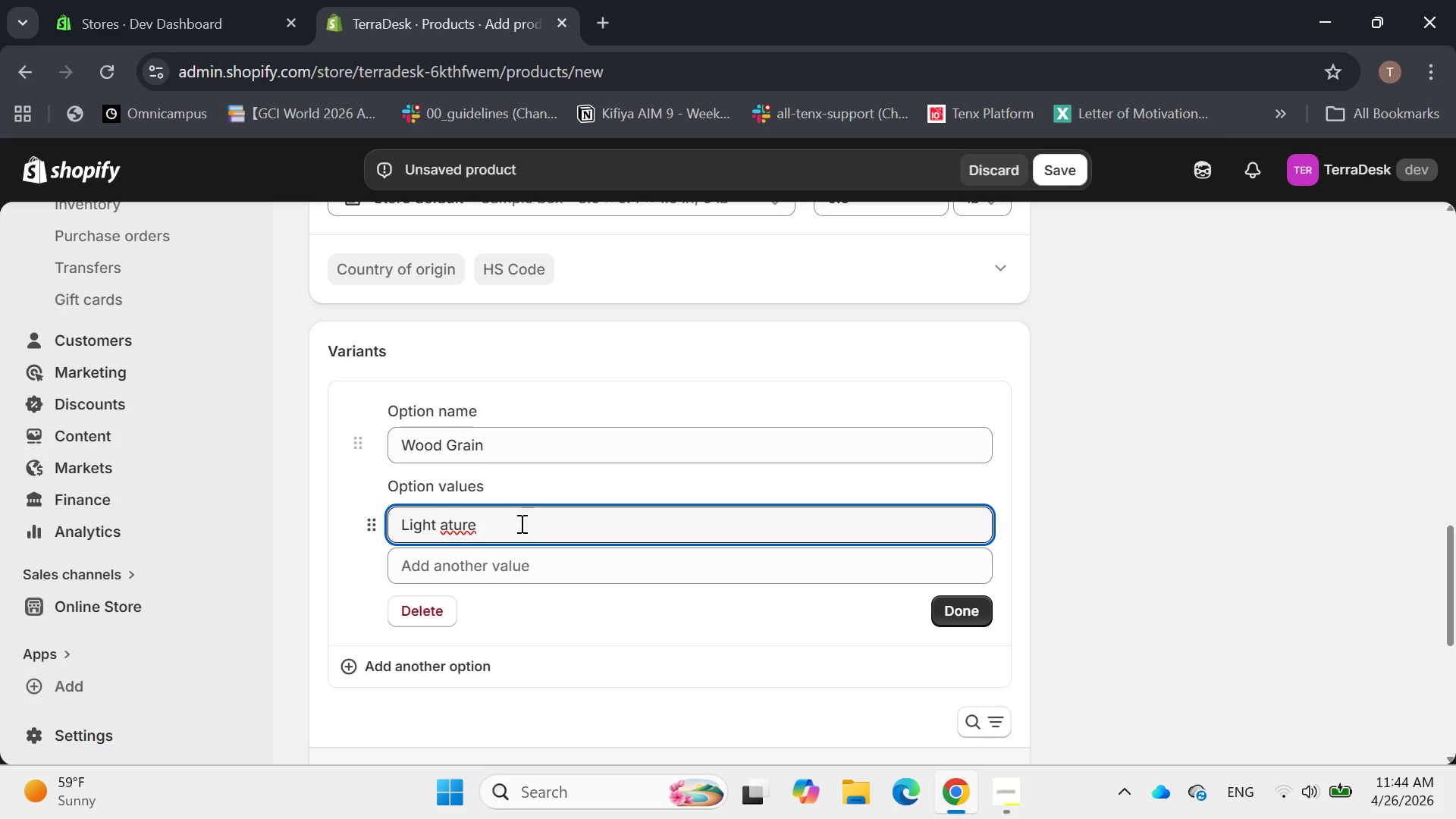 
key(Shift+N)
 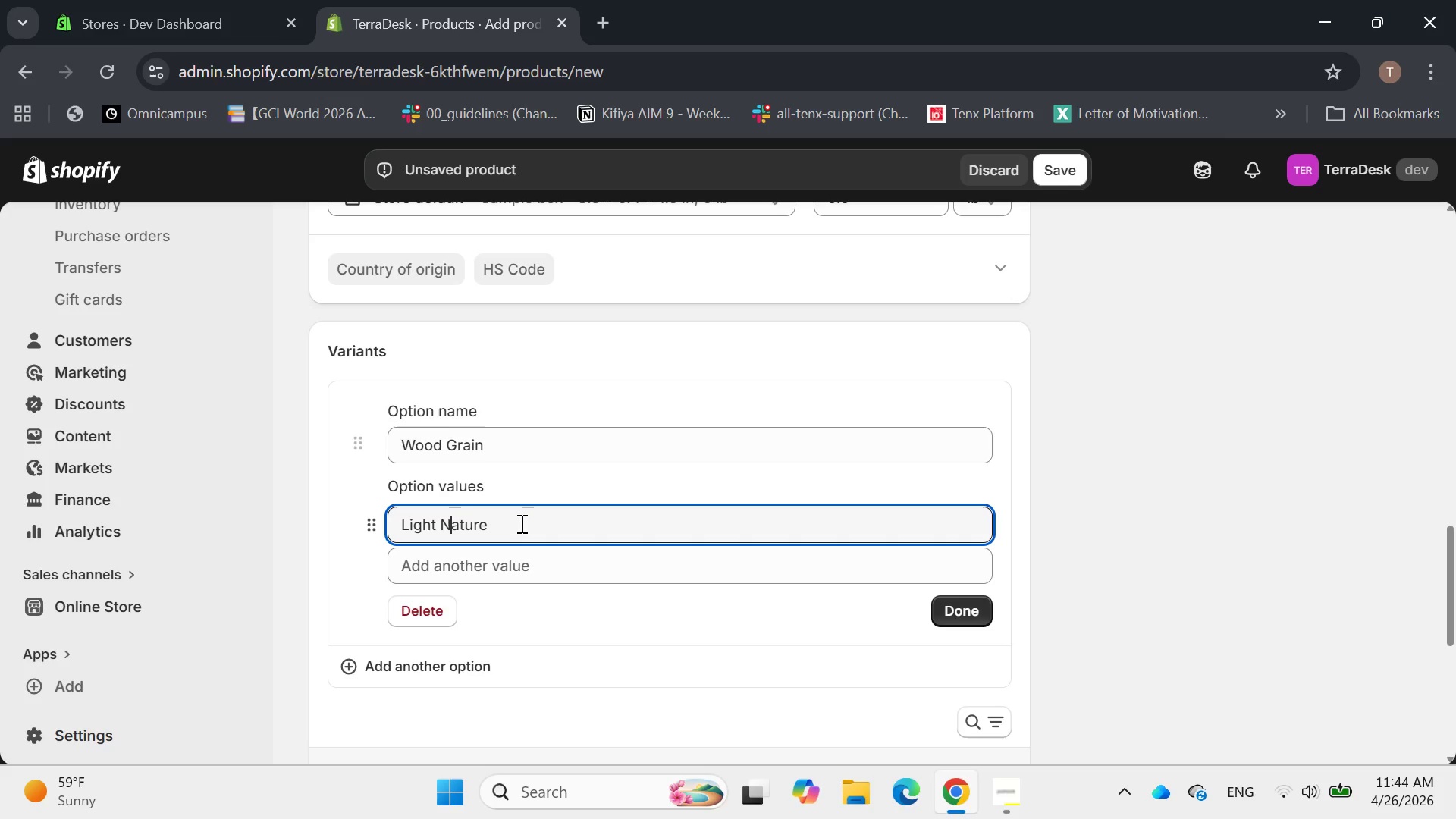 
key(ArrowRight)
 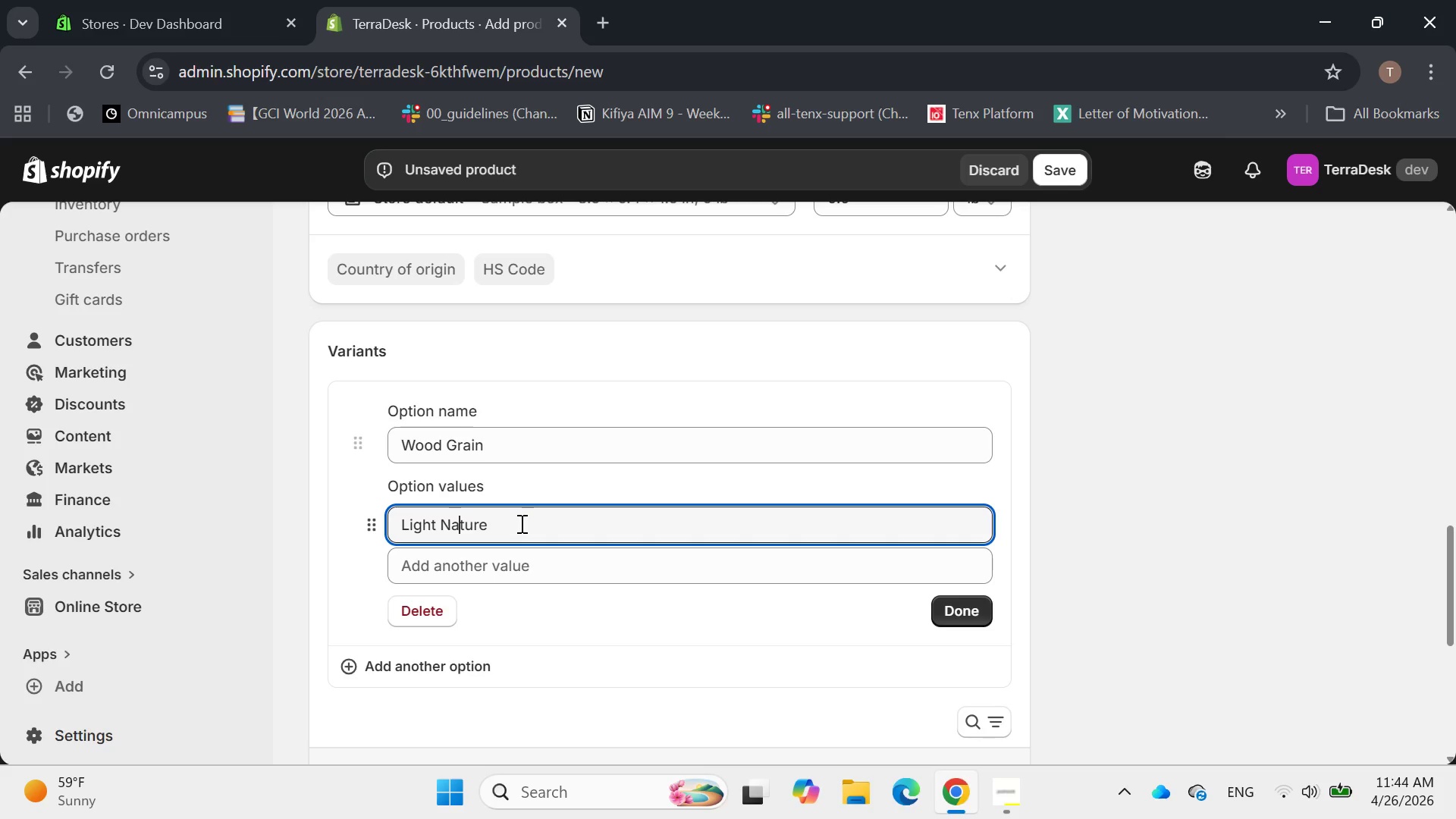 
hold_key(key=ArrowRight, duration=0.83)
 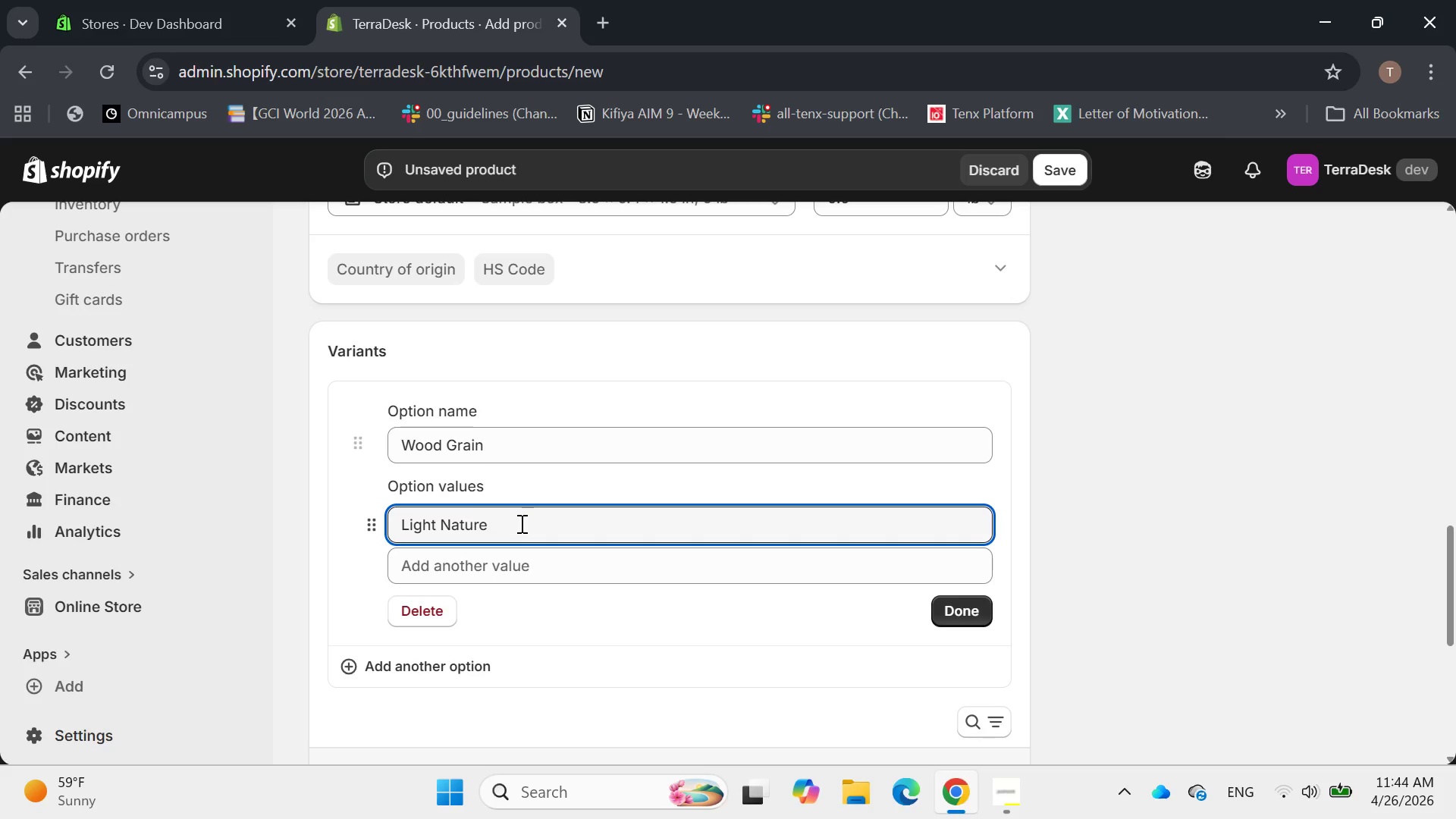 
key(Enter)
 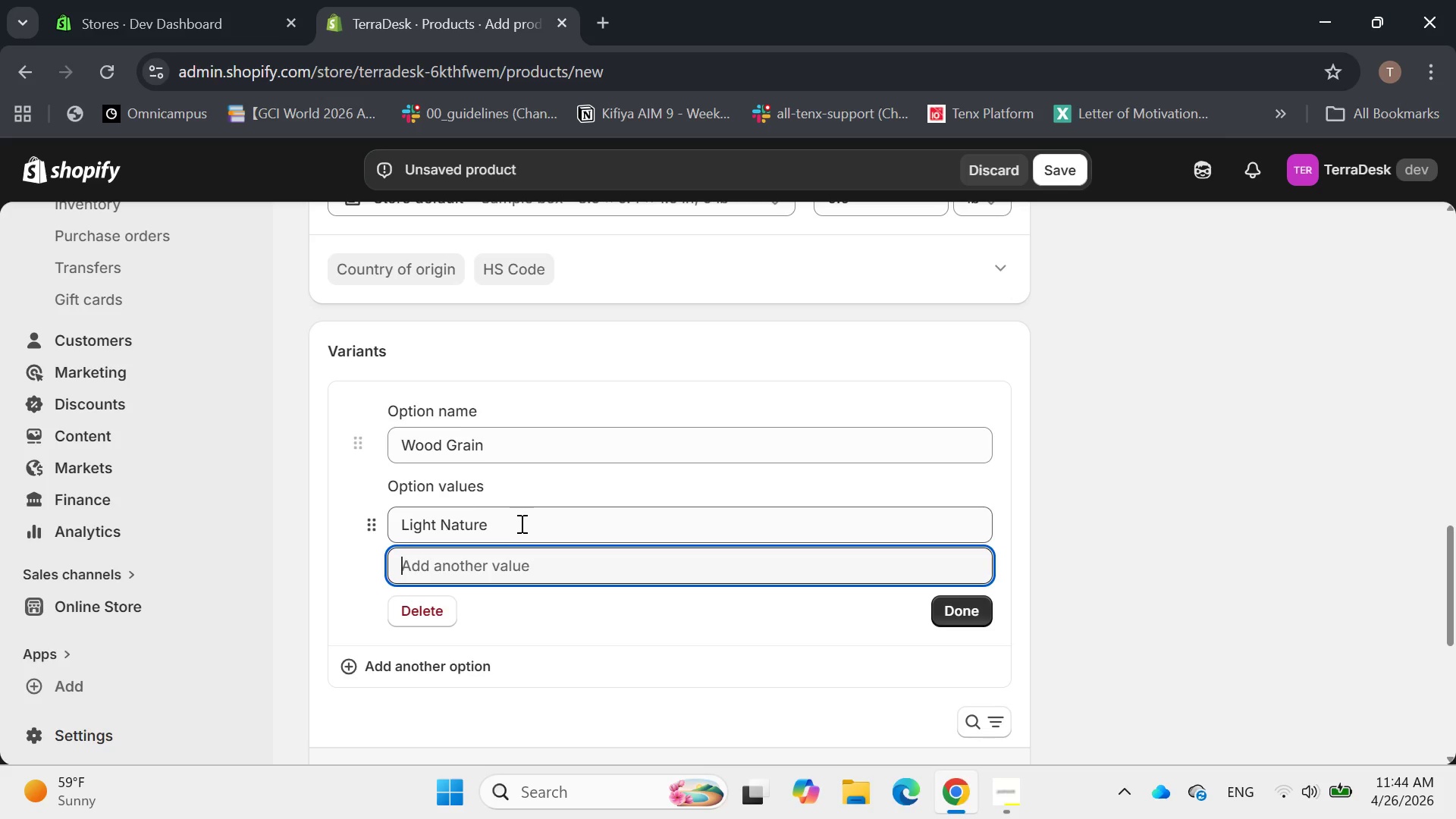 
type(Dark CArb)
key(Backspace)
key(Backspace)
key(Backspace)
type(arbonized )
 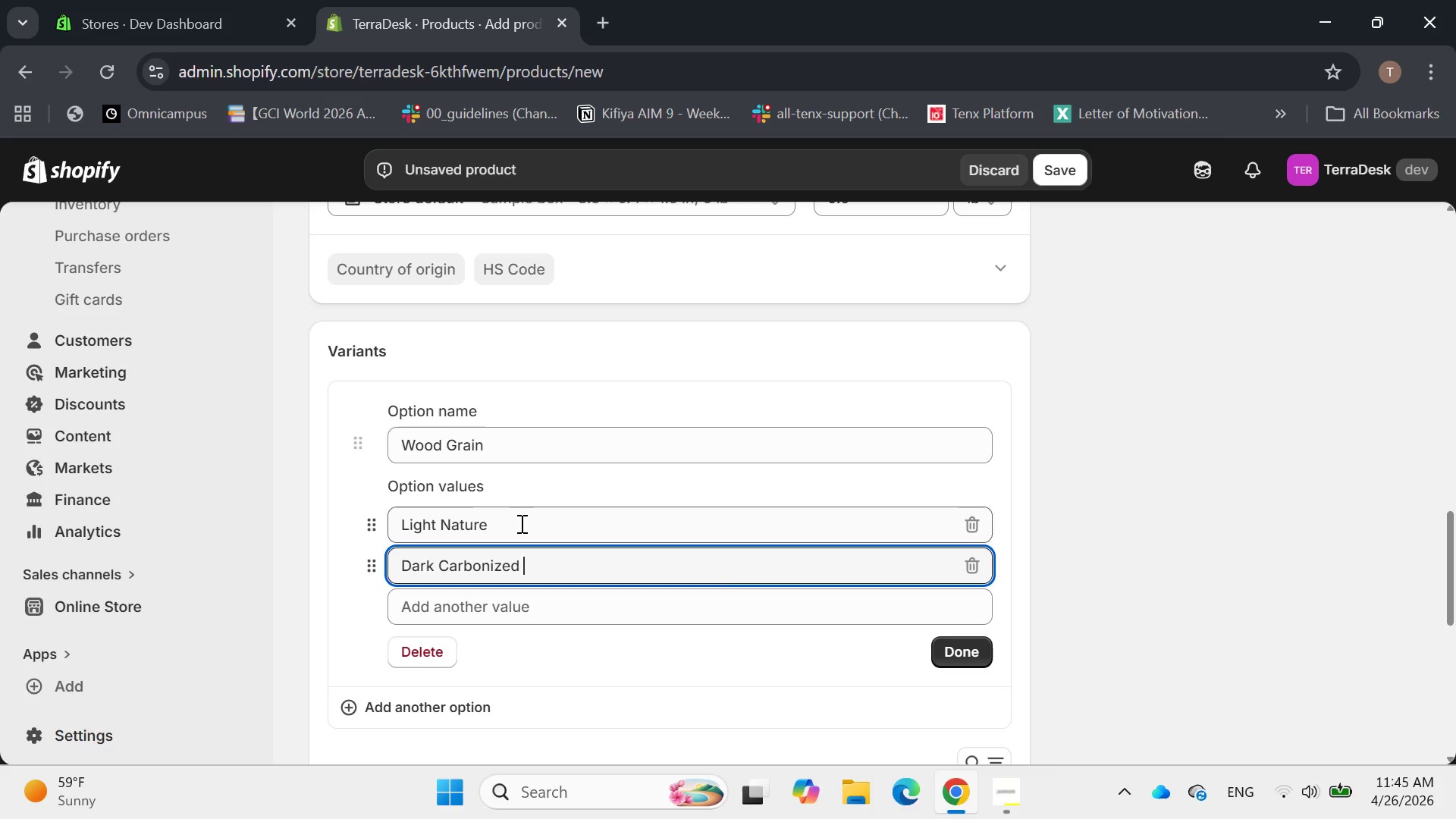 
left_click([717, 664])
 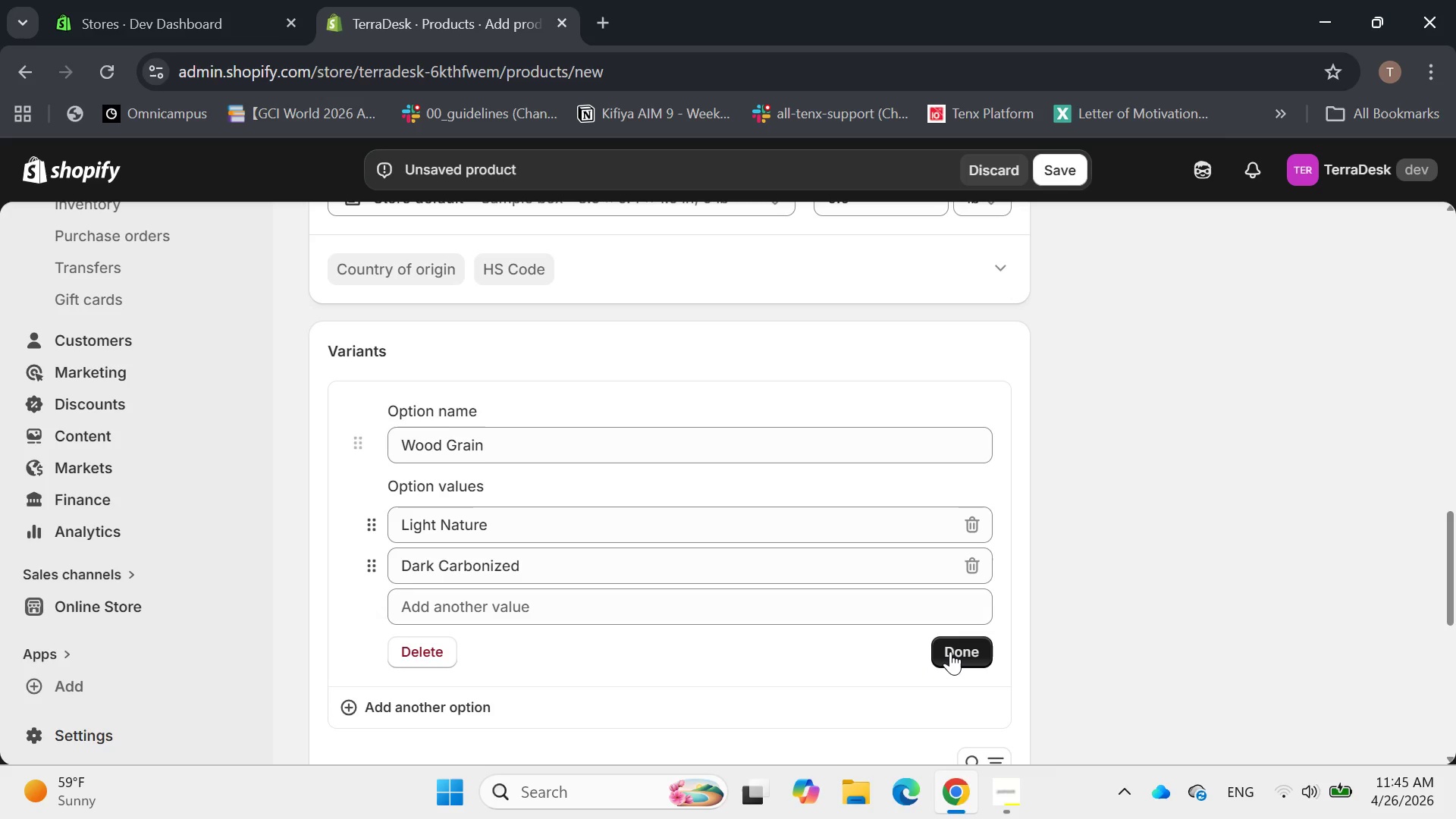 
left_click([950, 651])
 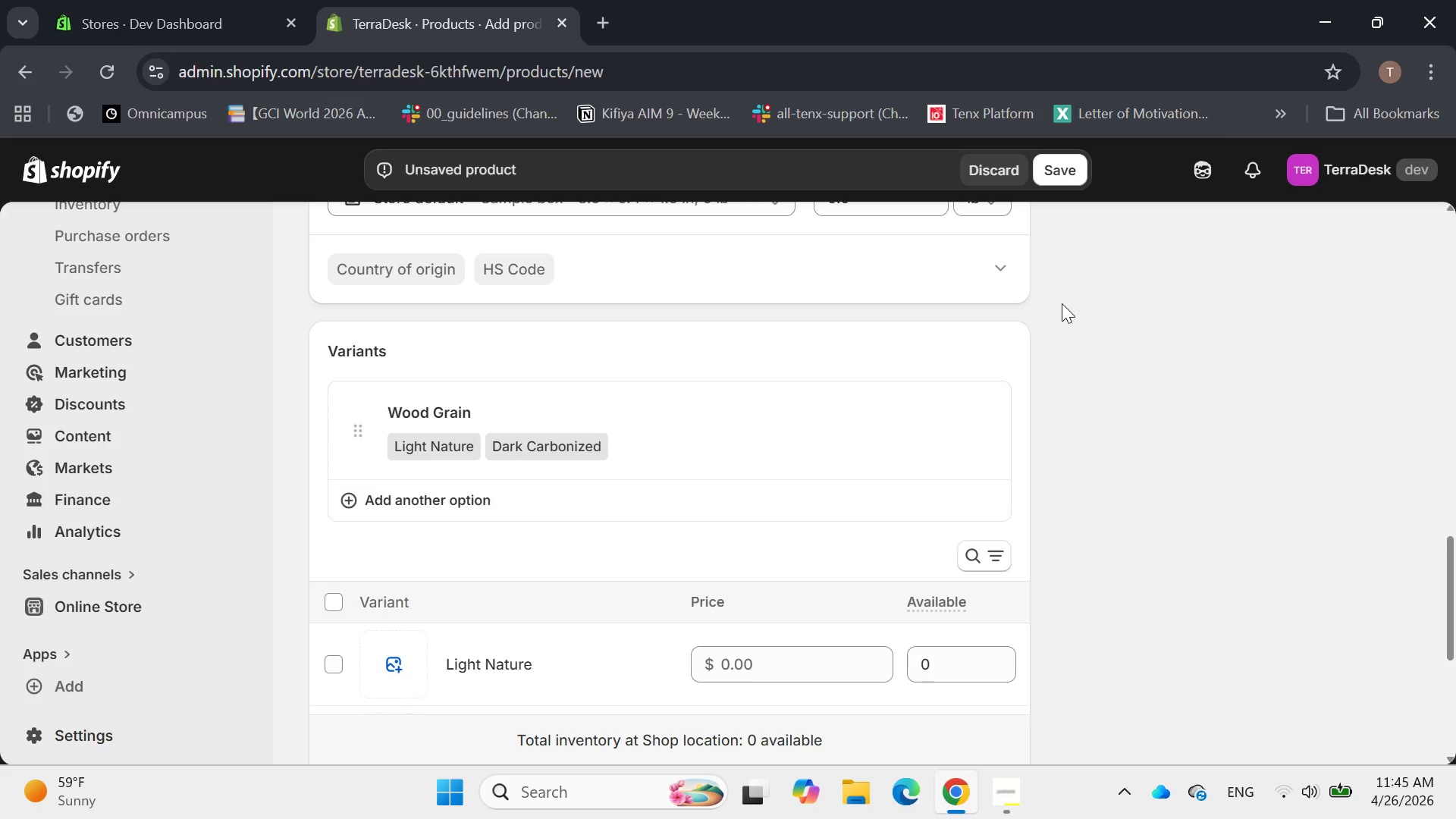 
left_click_drag(start_coordinate=[1059, 158], to_coordinate=[1061, 162])